 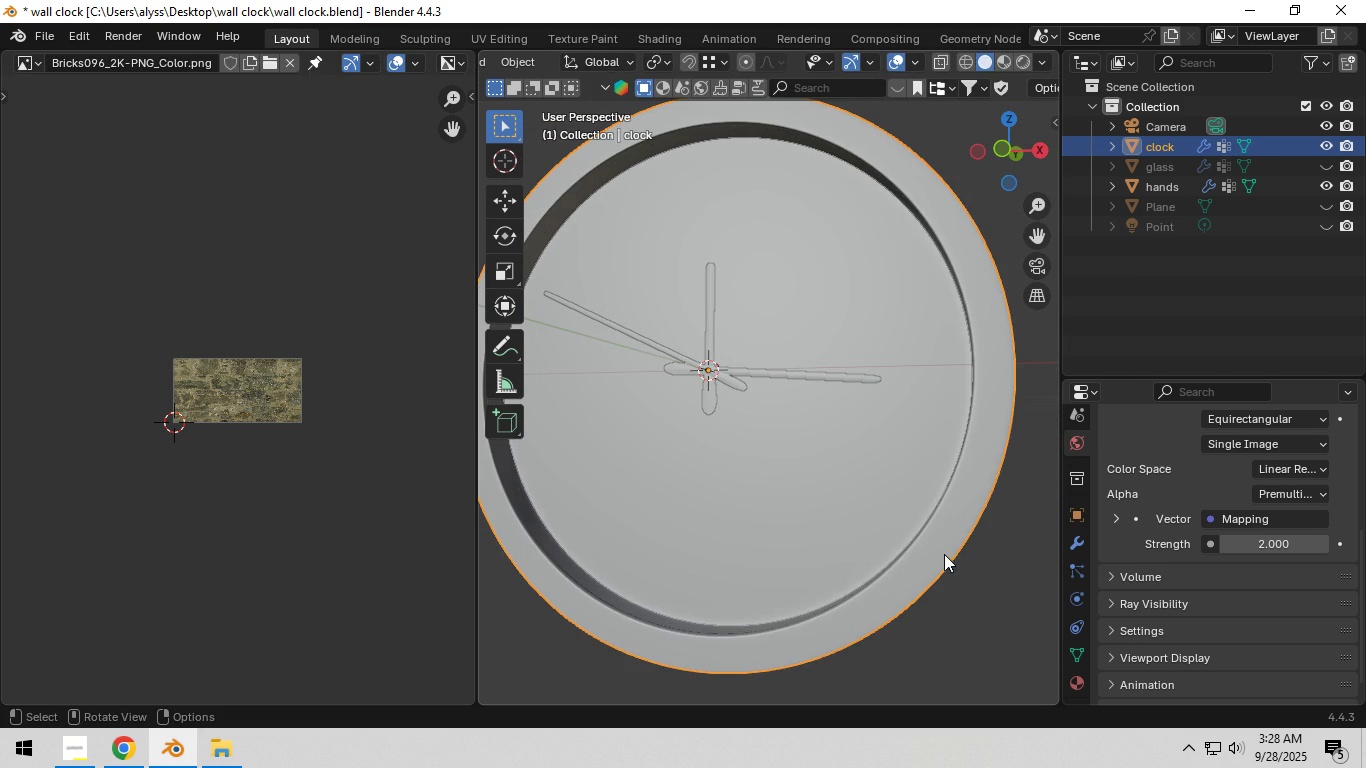 
key(Tab)
 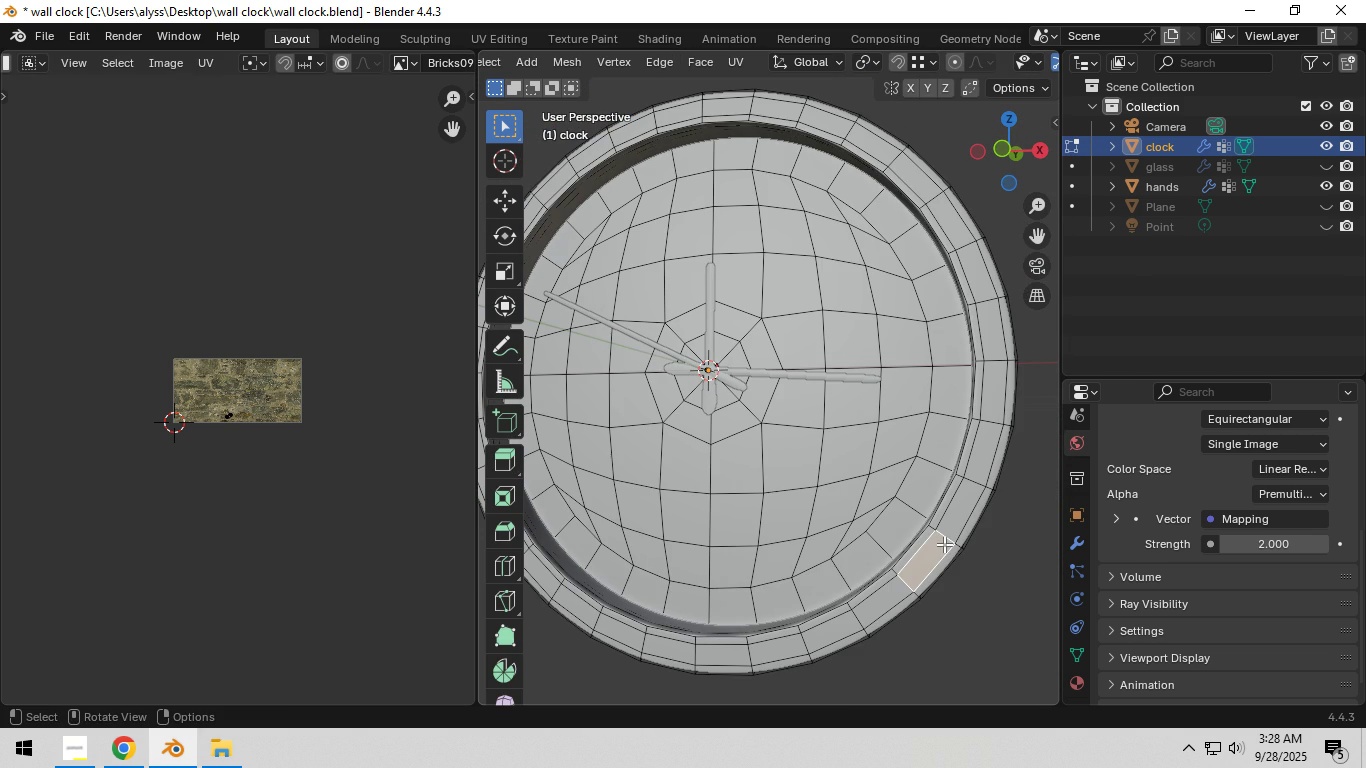 
left_click([944, 544])
 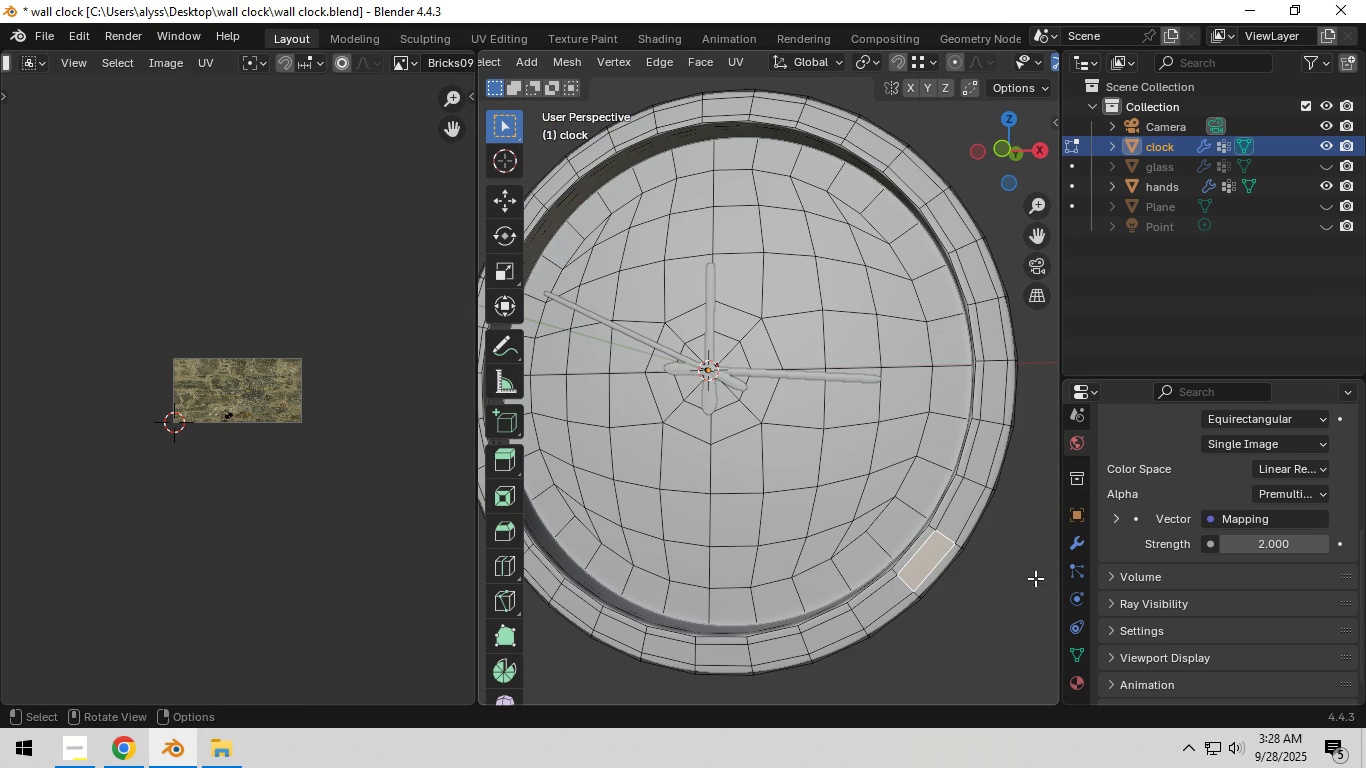 
left_click([1006, 577])
 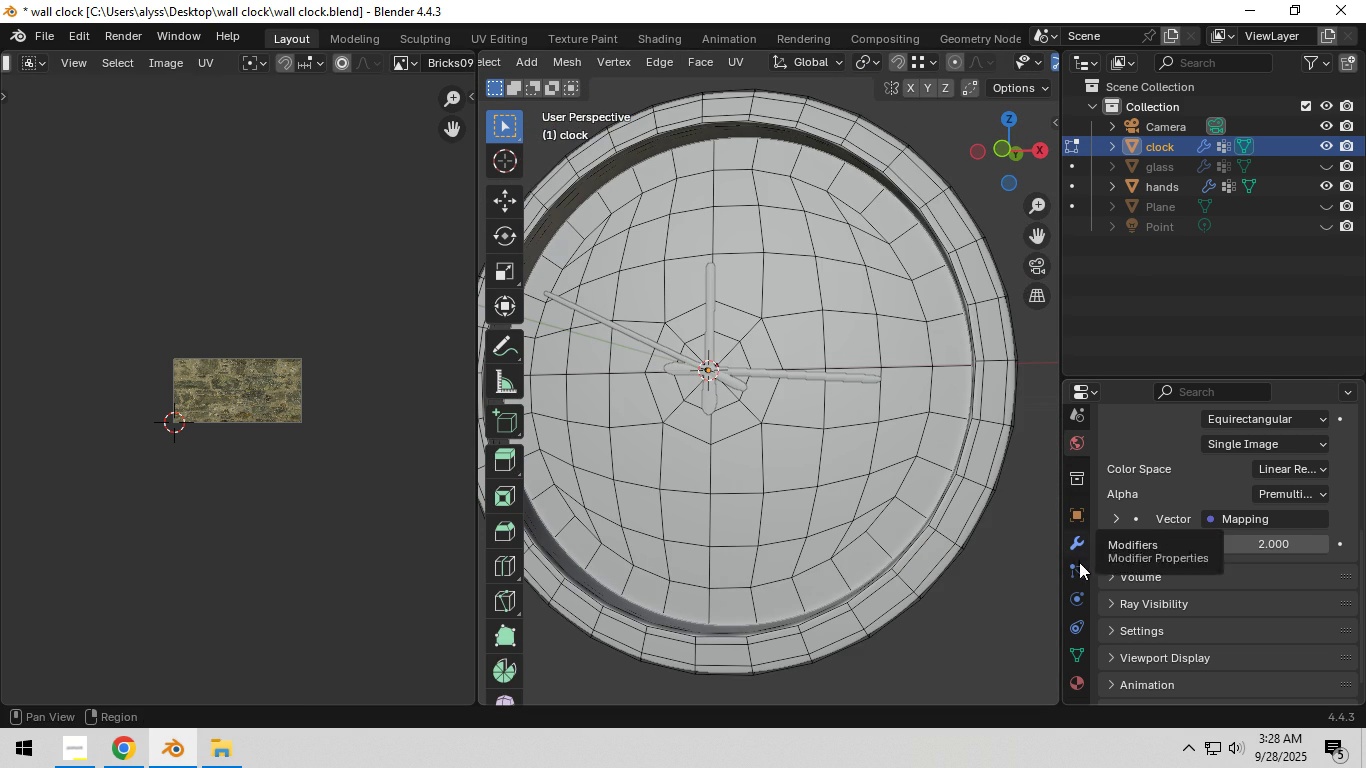 
left_click([1075, 676])
 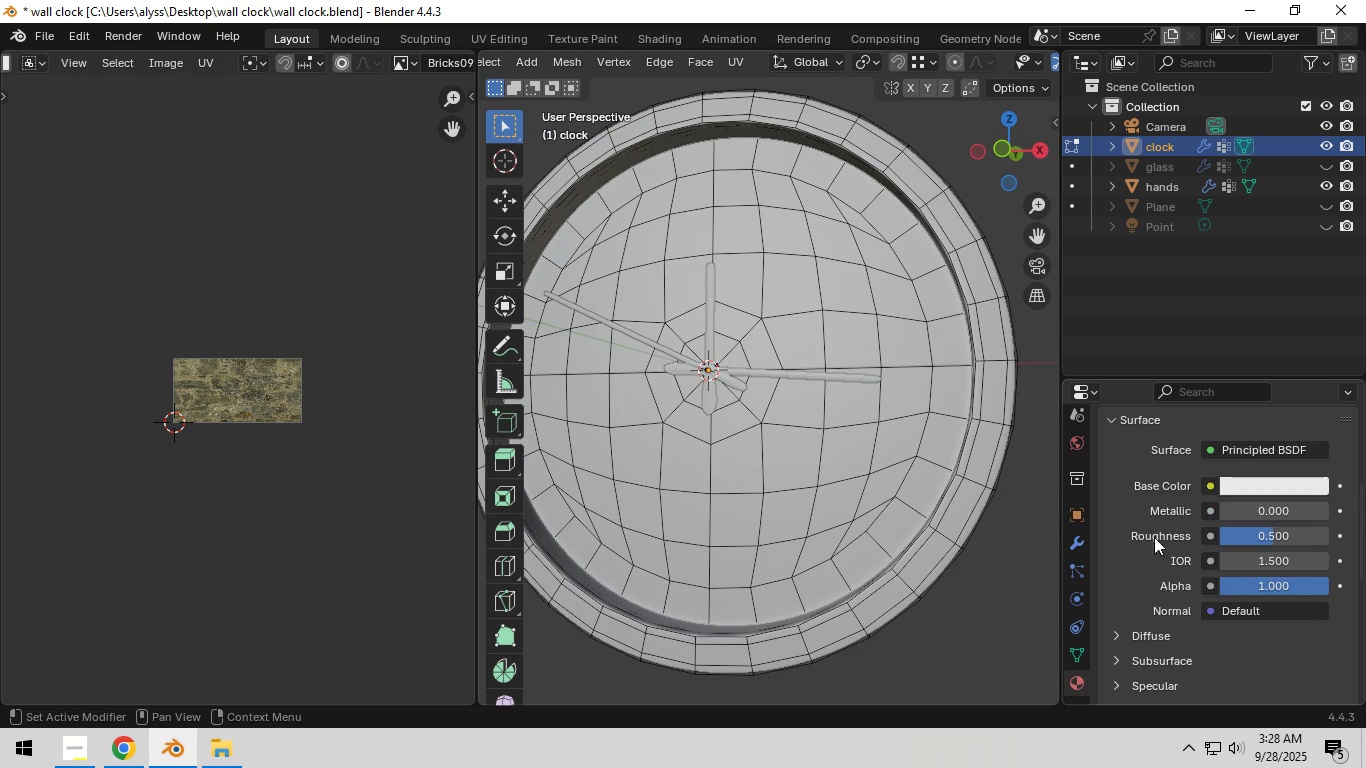 
scroll: coordinate [1159, 521], scroll_direction: up, amount: 5.0
 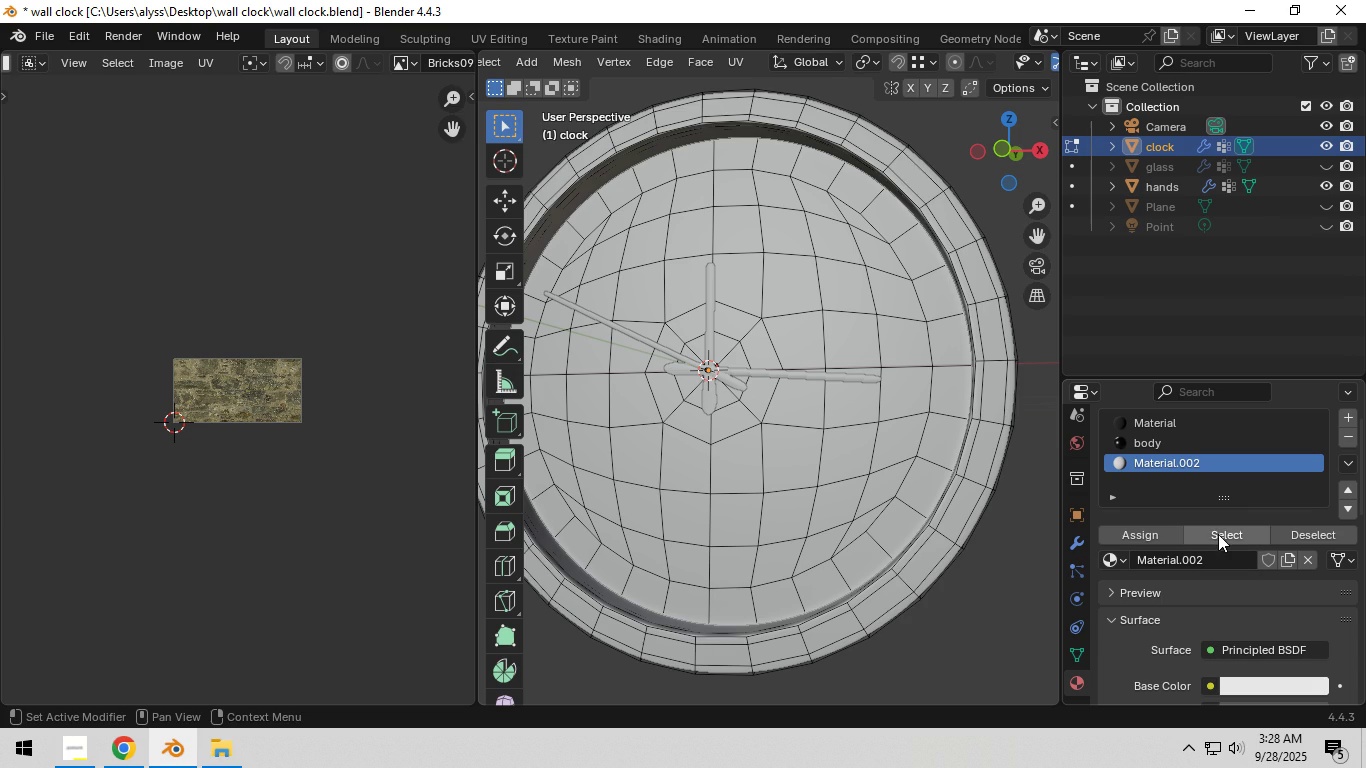 
left_click([1218, 534])